 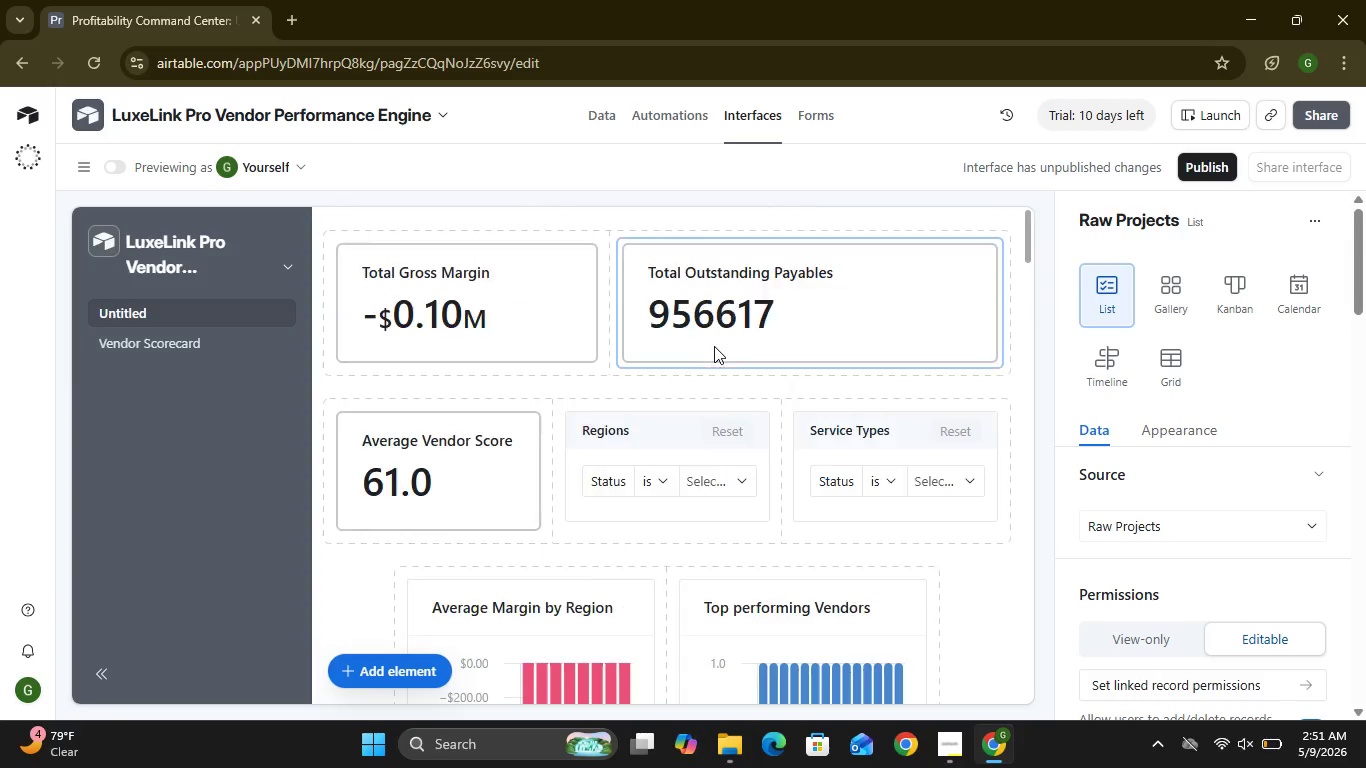 
mouse_move([692, 579])
 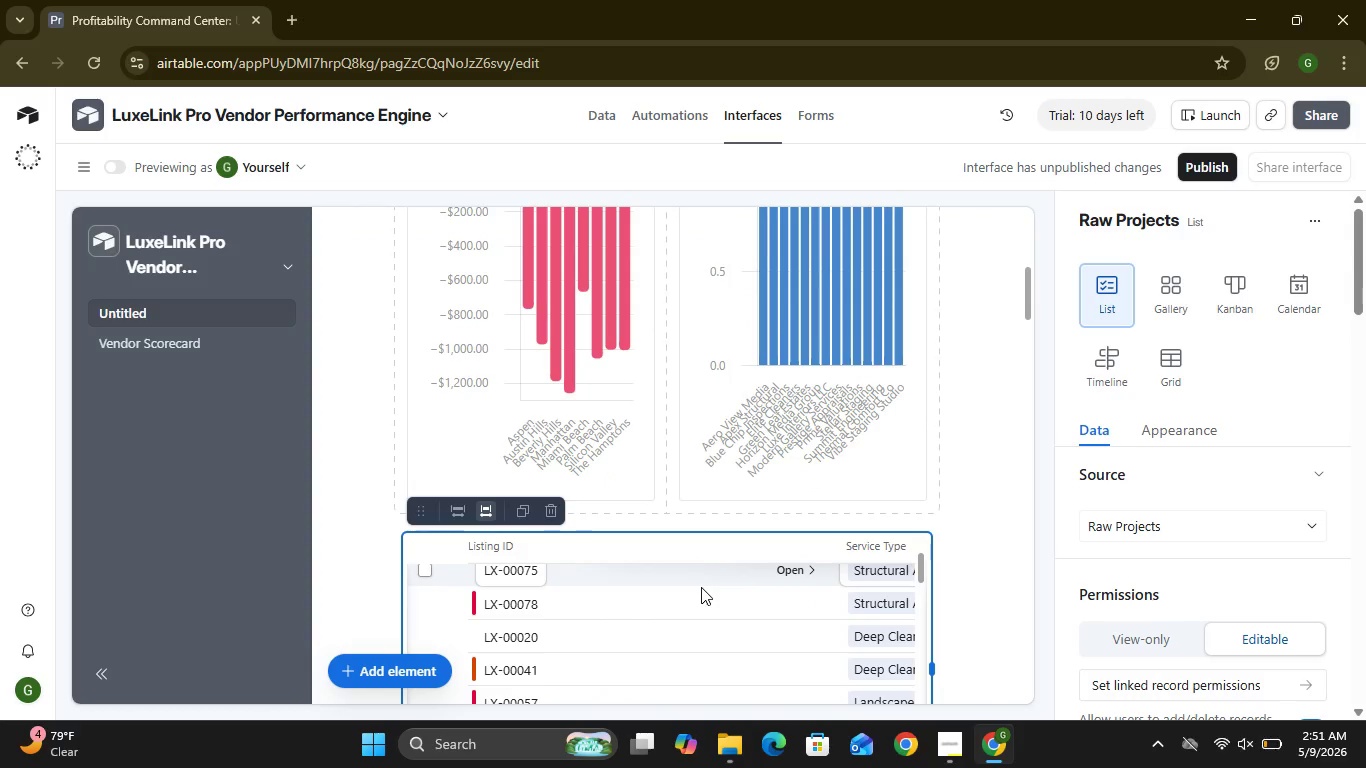 
left_click([725, 599])
 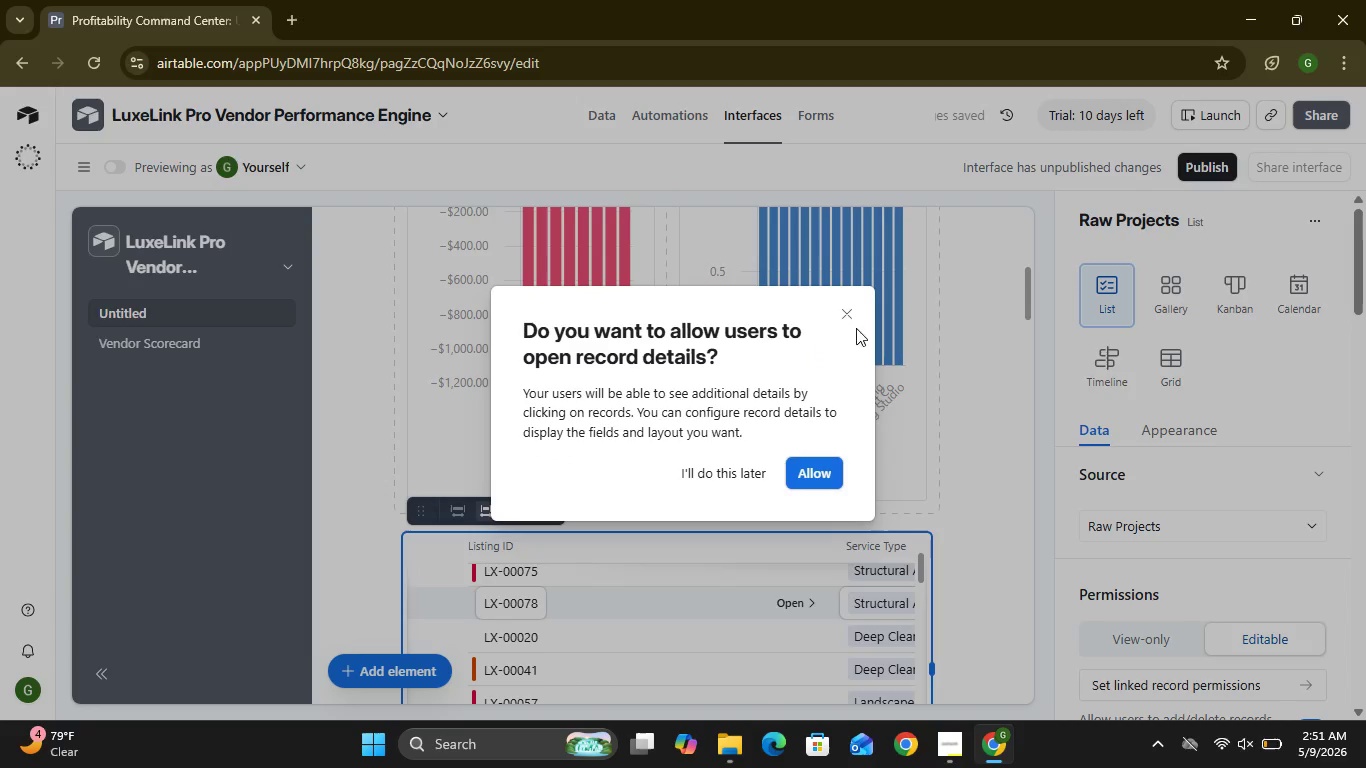 
left_click([843, 316])
 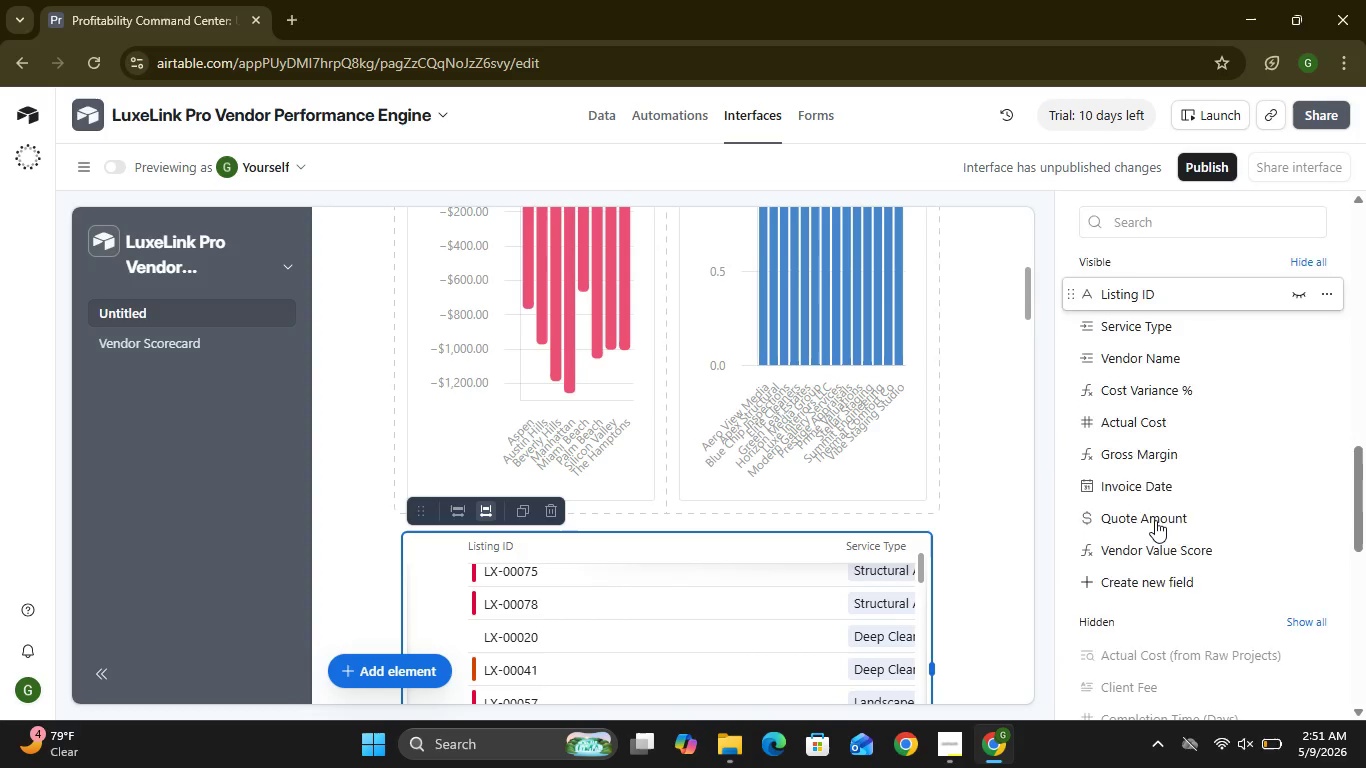 
wait(18.36)
 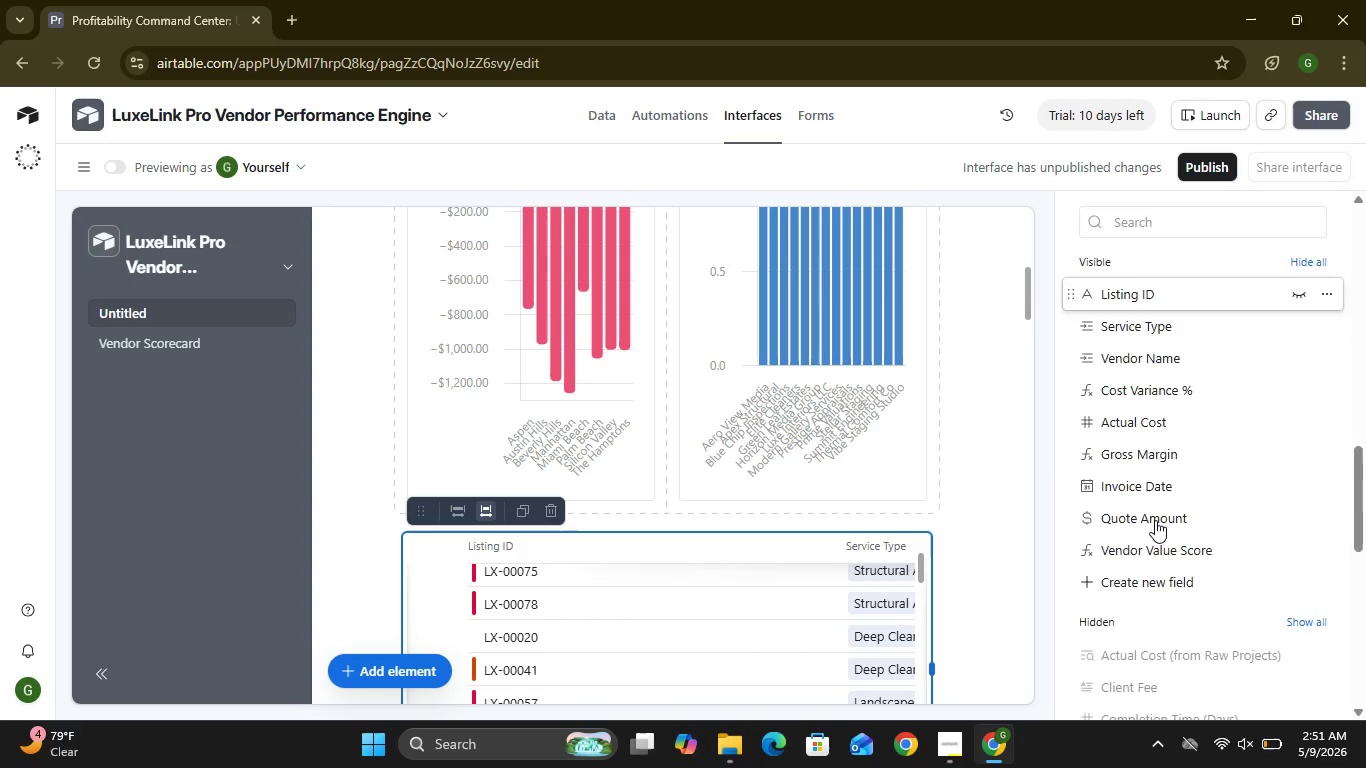 
mouse_move([965, 383])
 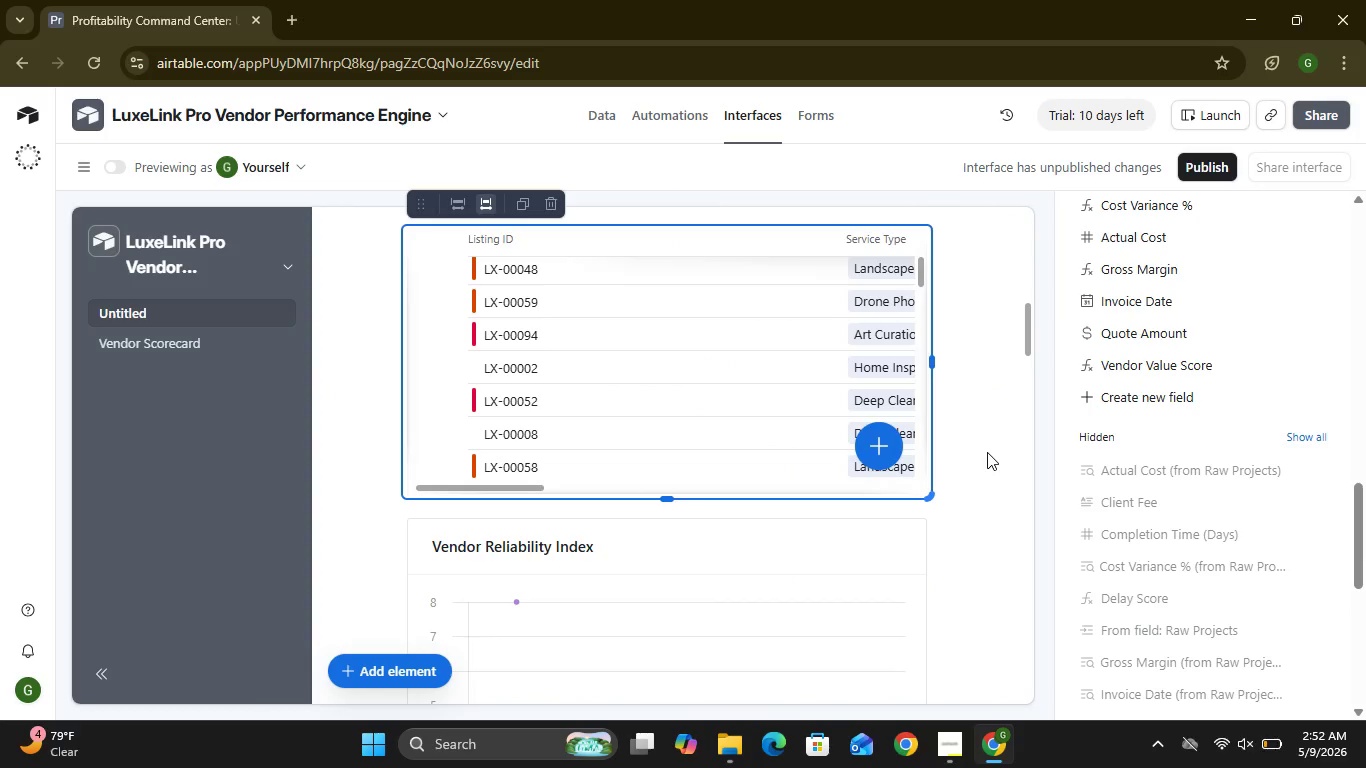 
wait(14.3)
 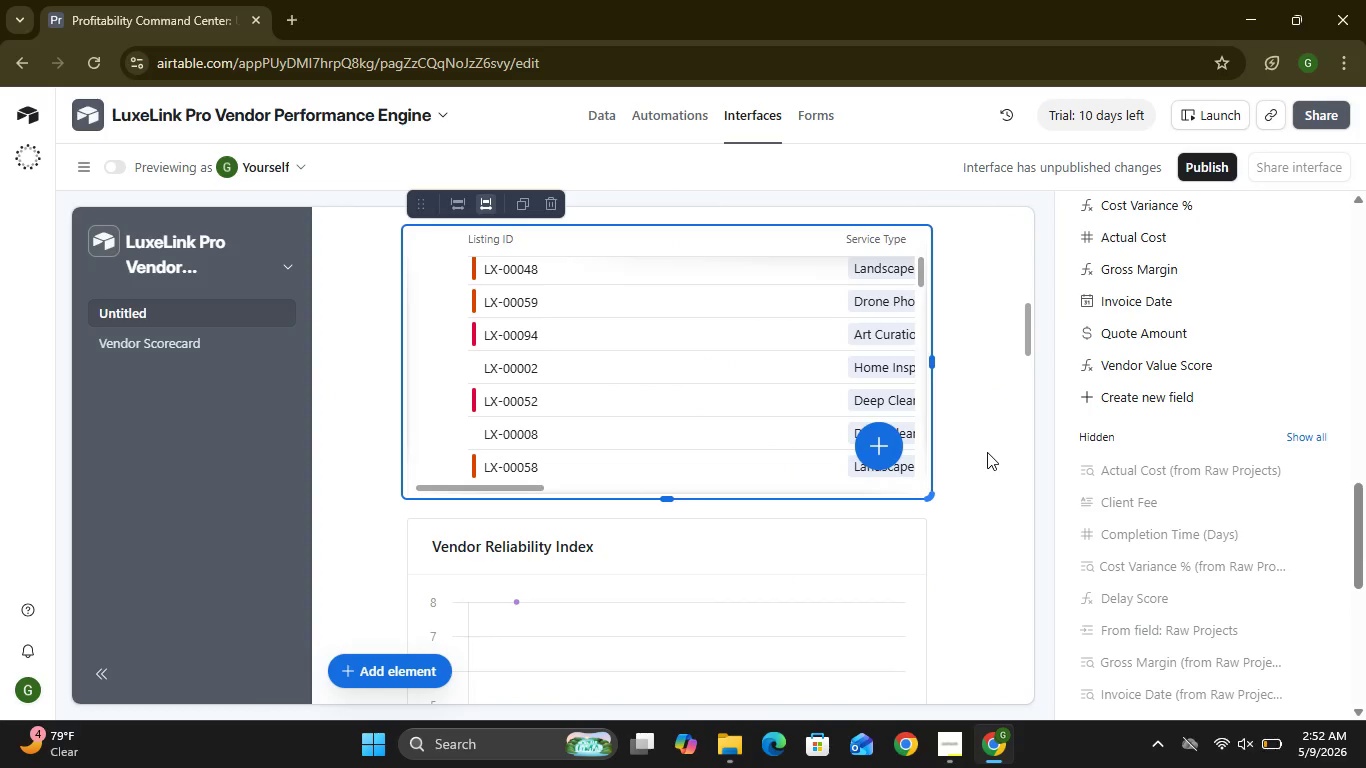 
double_click([249, 489])
 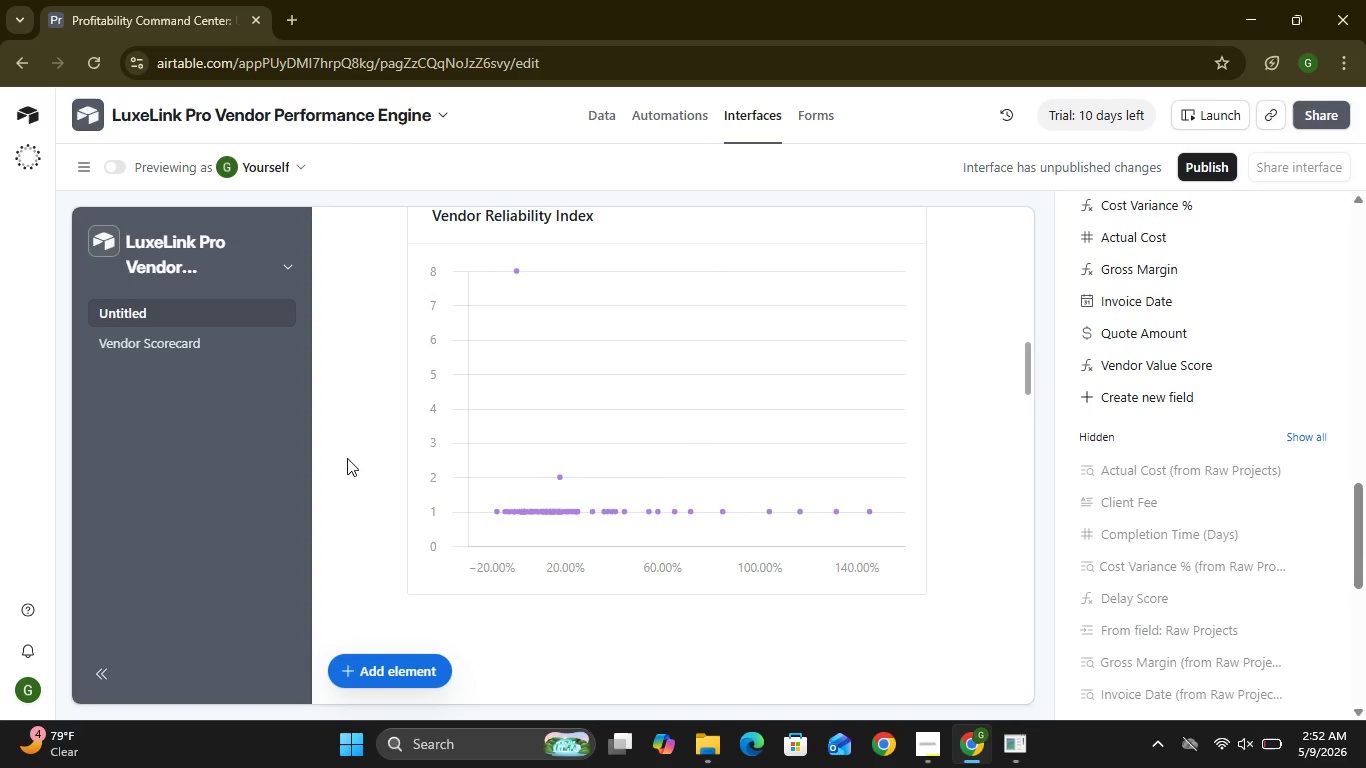 
double_click([347, 458])
 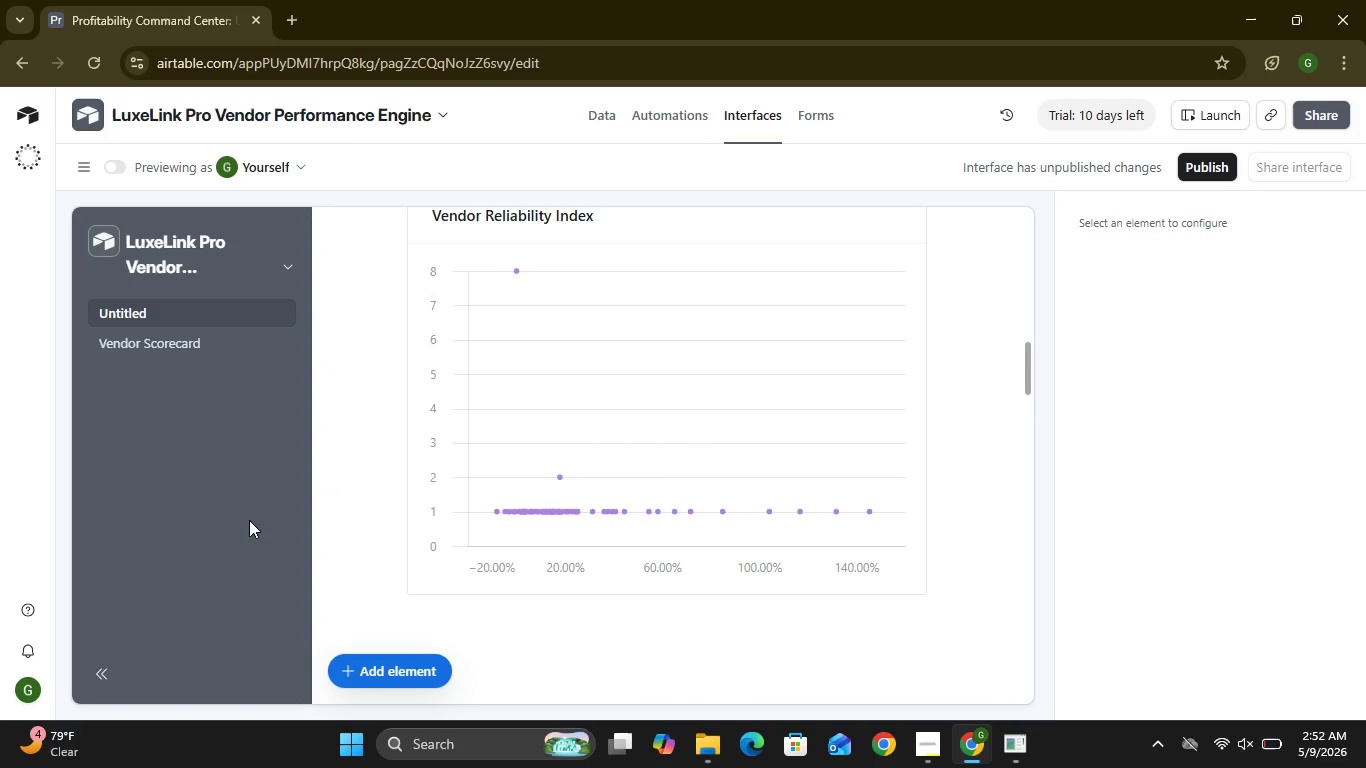 